 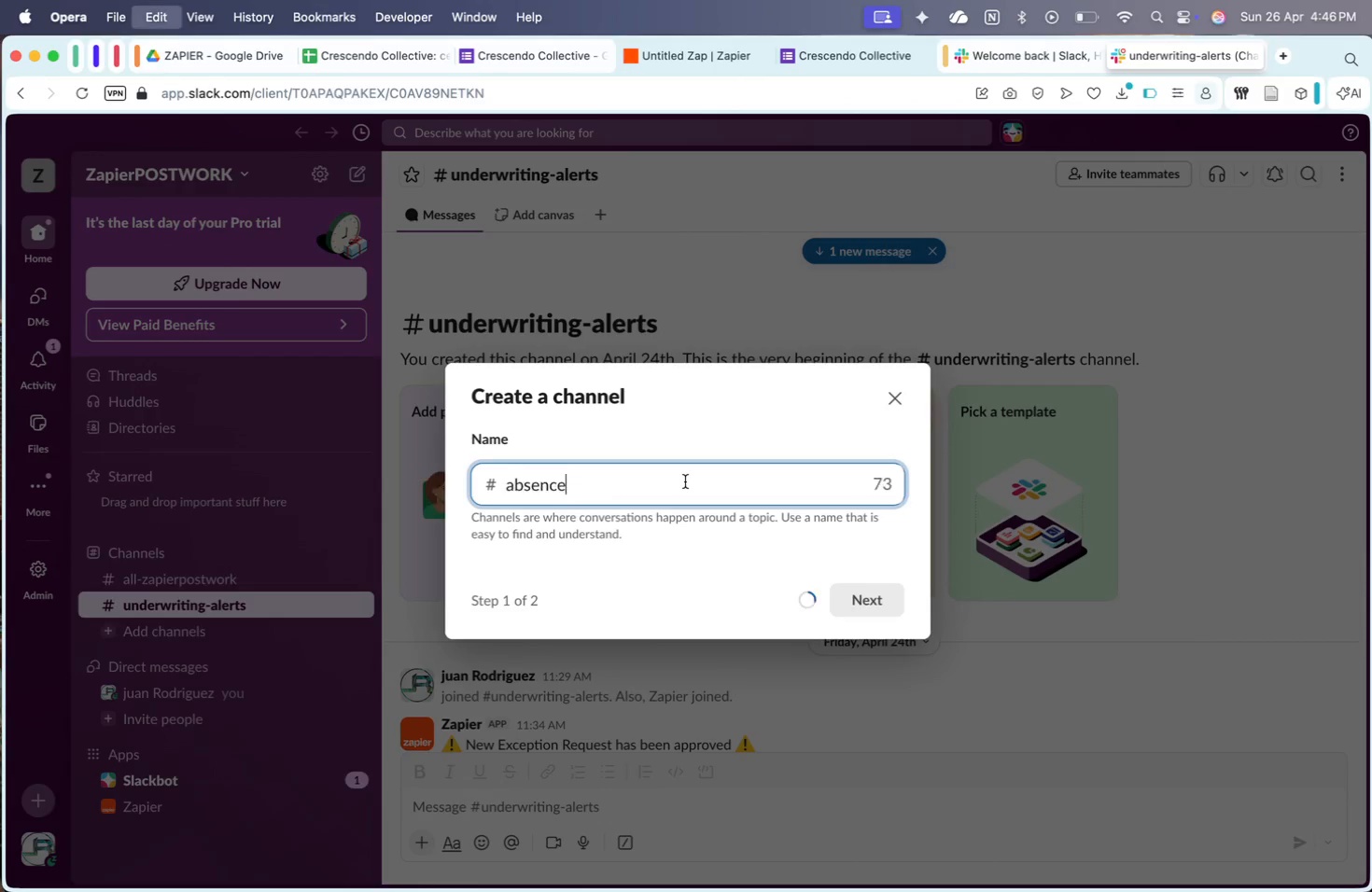 
key(Meta+V)
 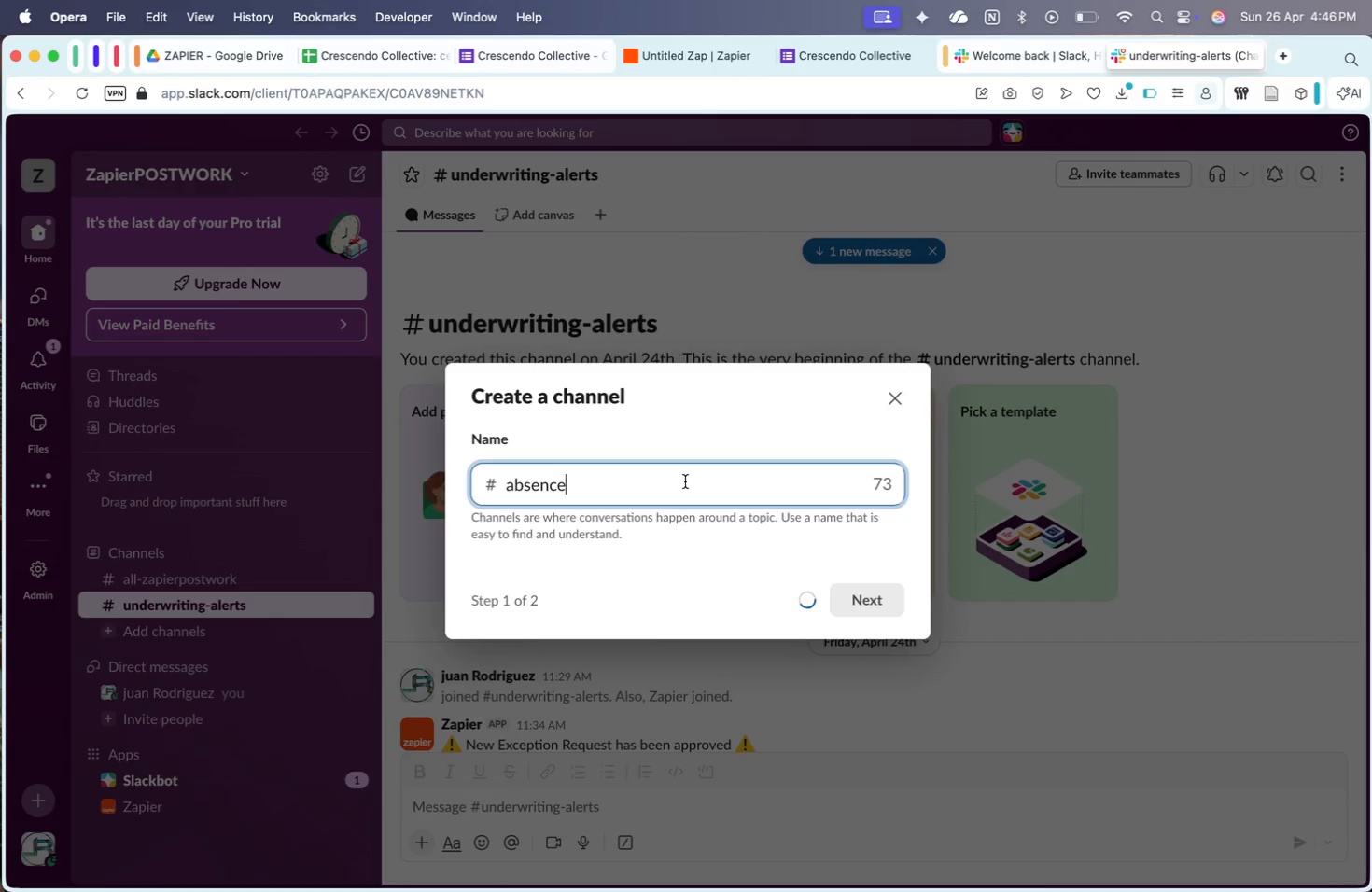 
type( log)
key(Backspace)
key(Backspace)
key(Backspace)
type(notifications)
 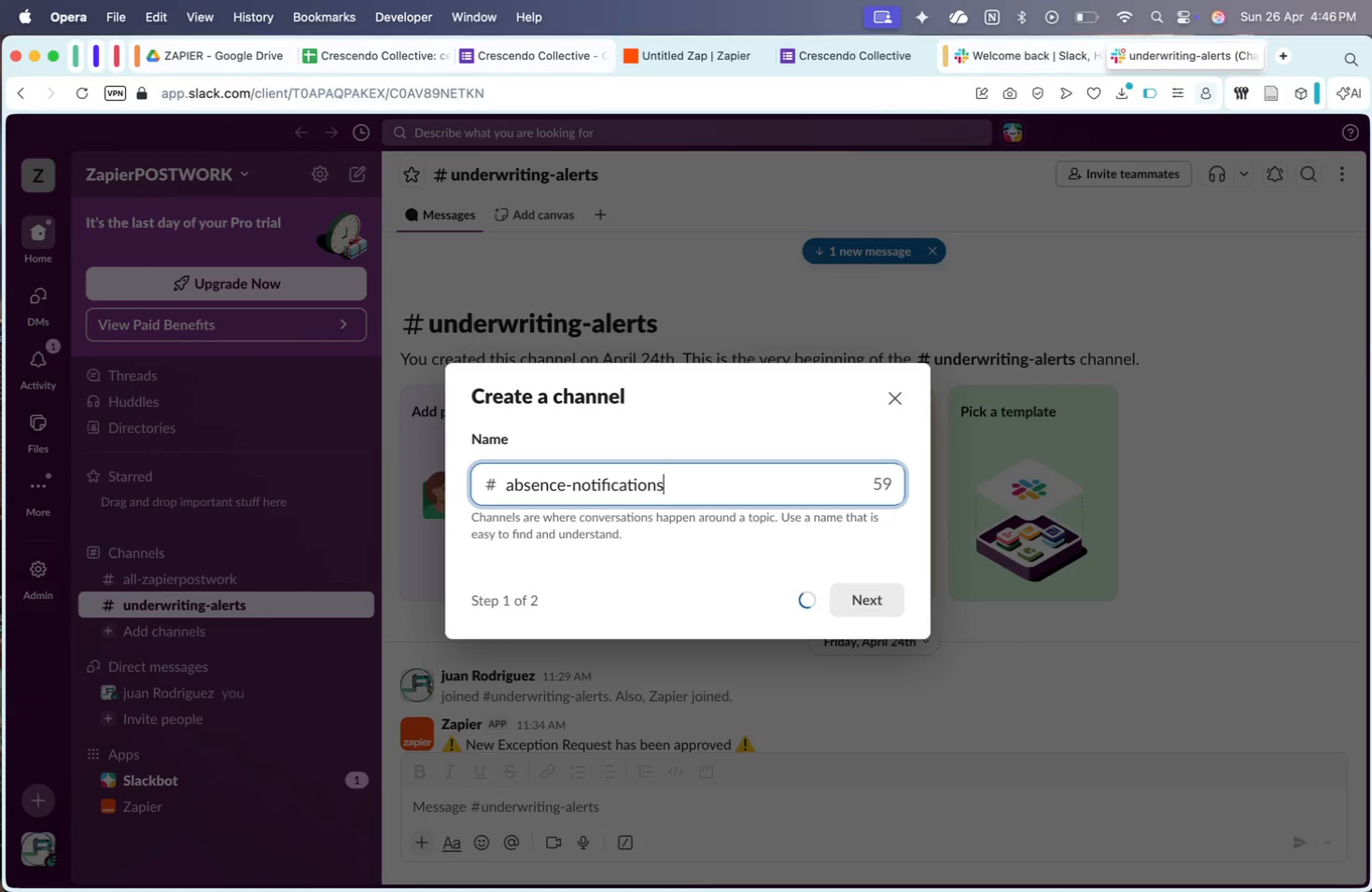 
key(Enter)
 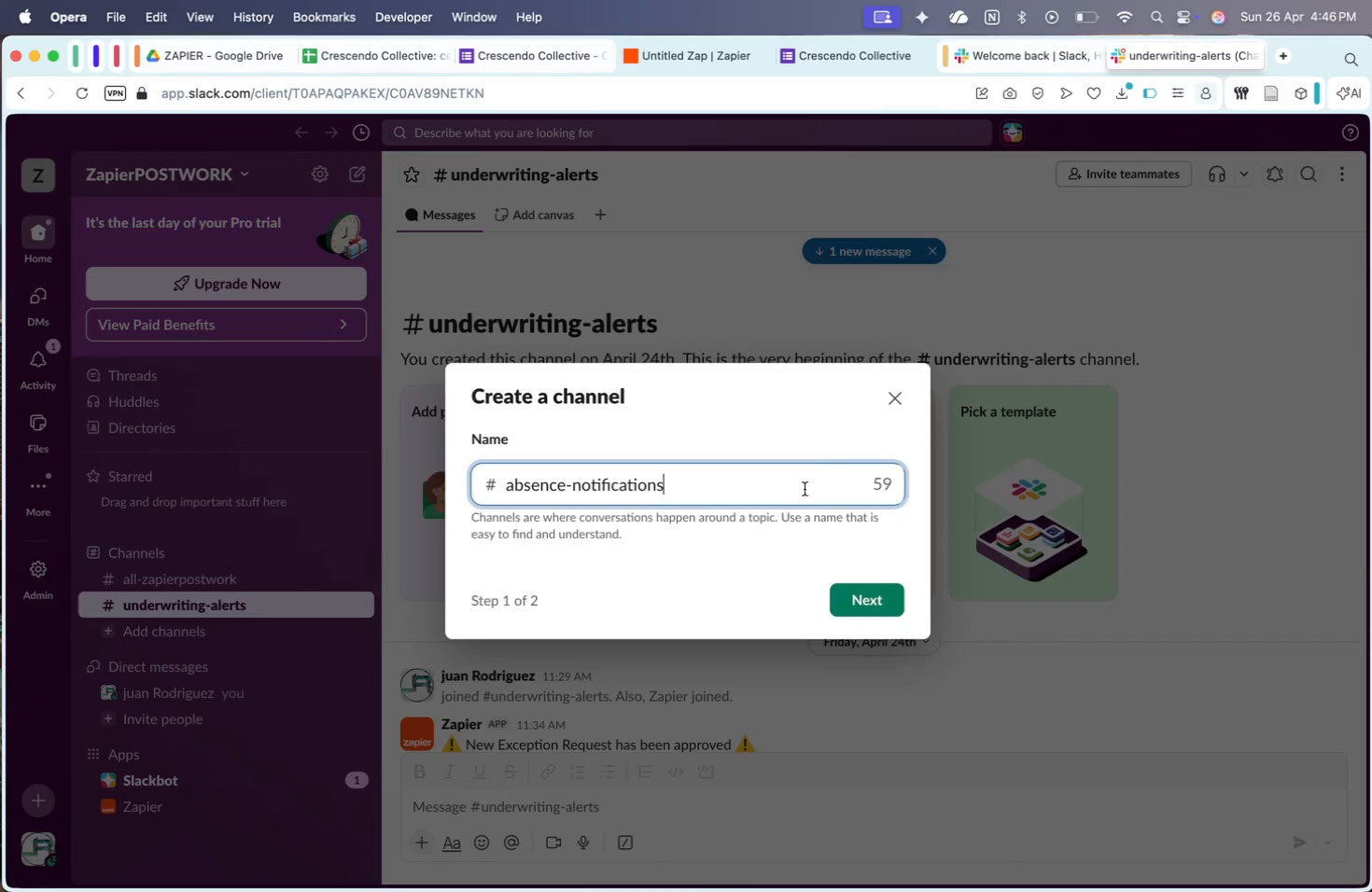 
left_click([877, 603])
 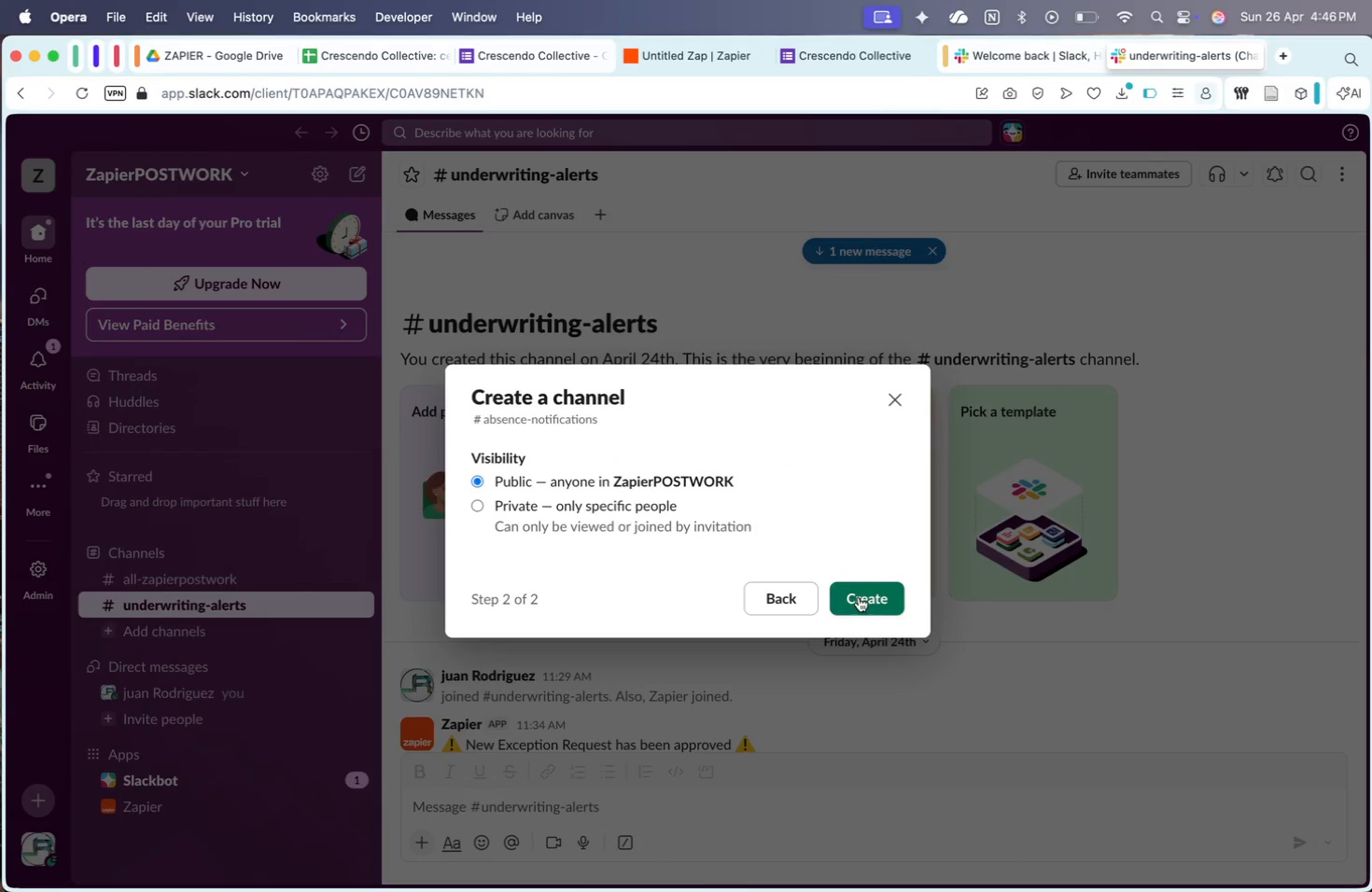 
left_click([849, 597])
 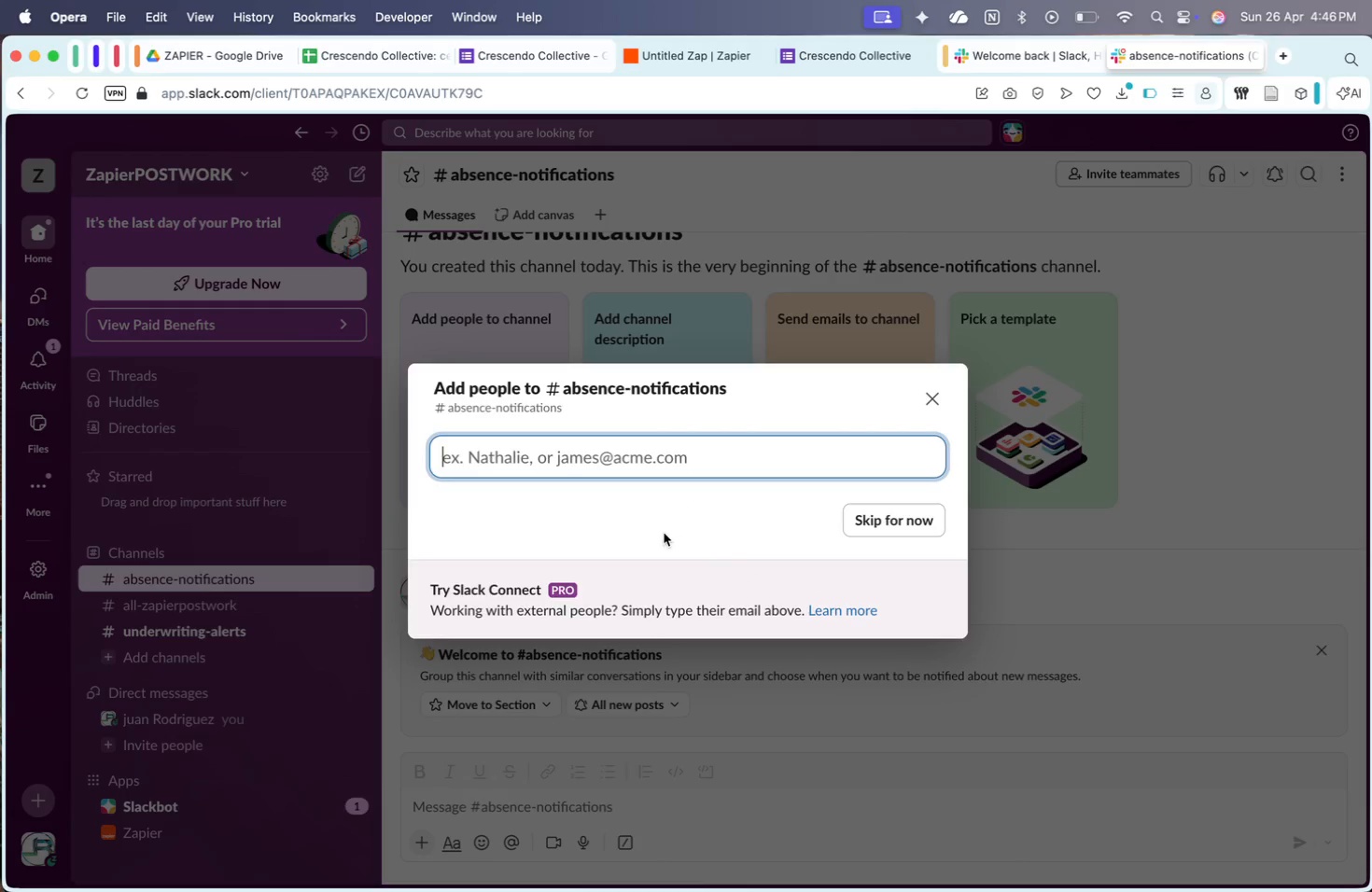 
left_click([899, 520])
 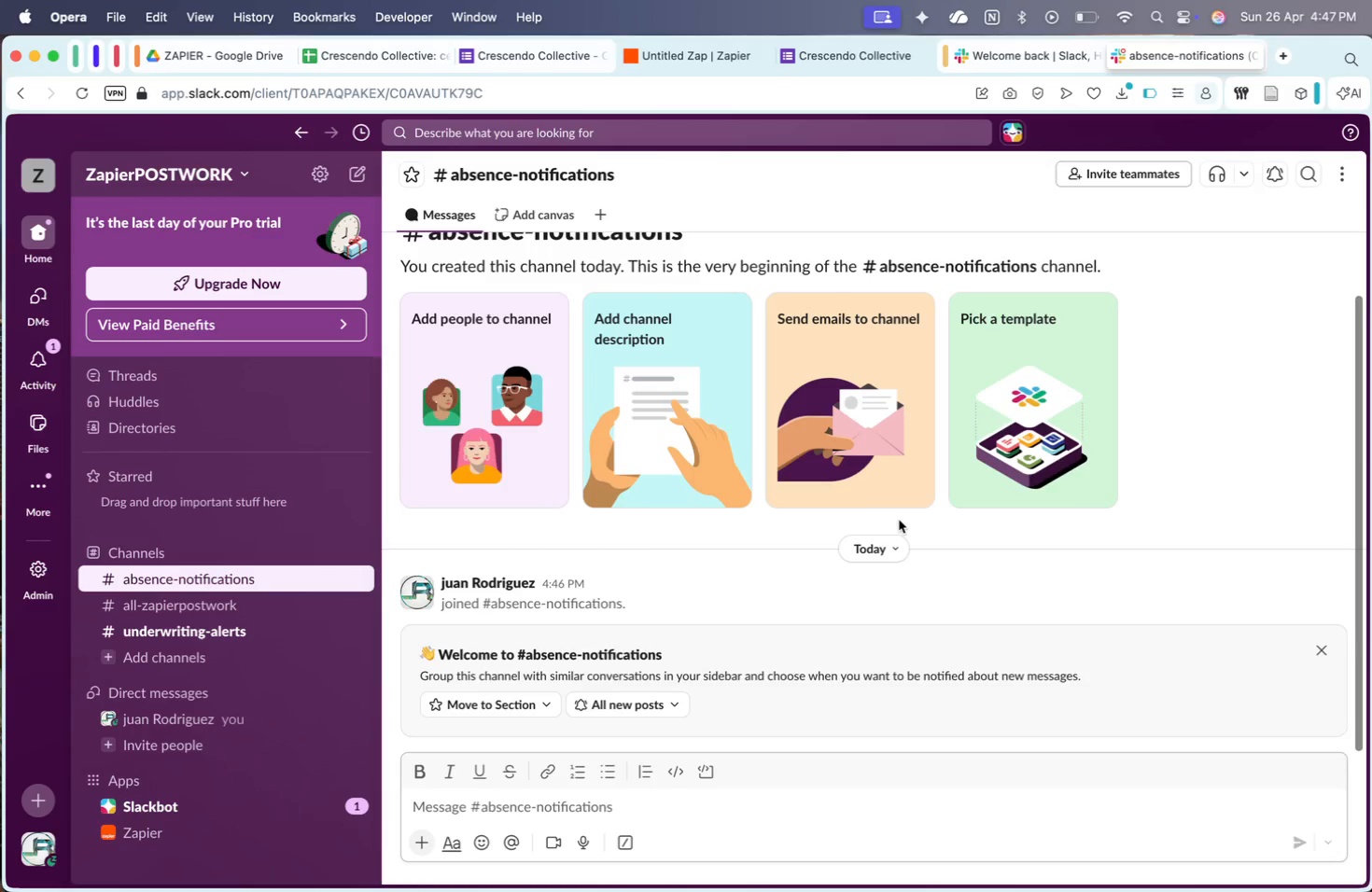 
wait(49.7)
 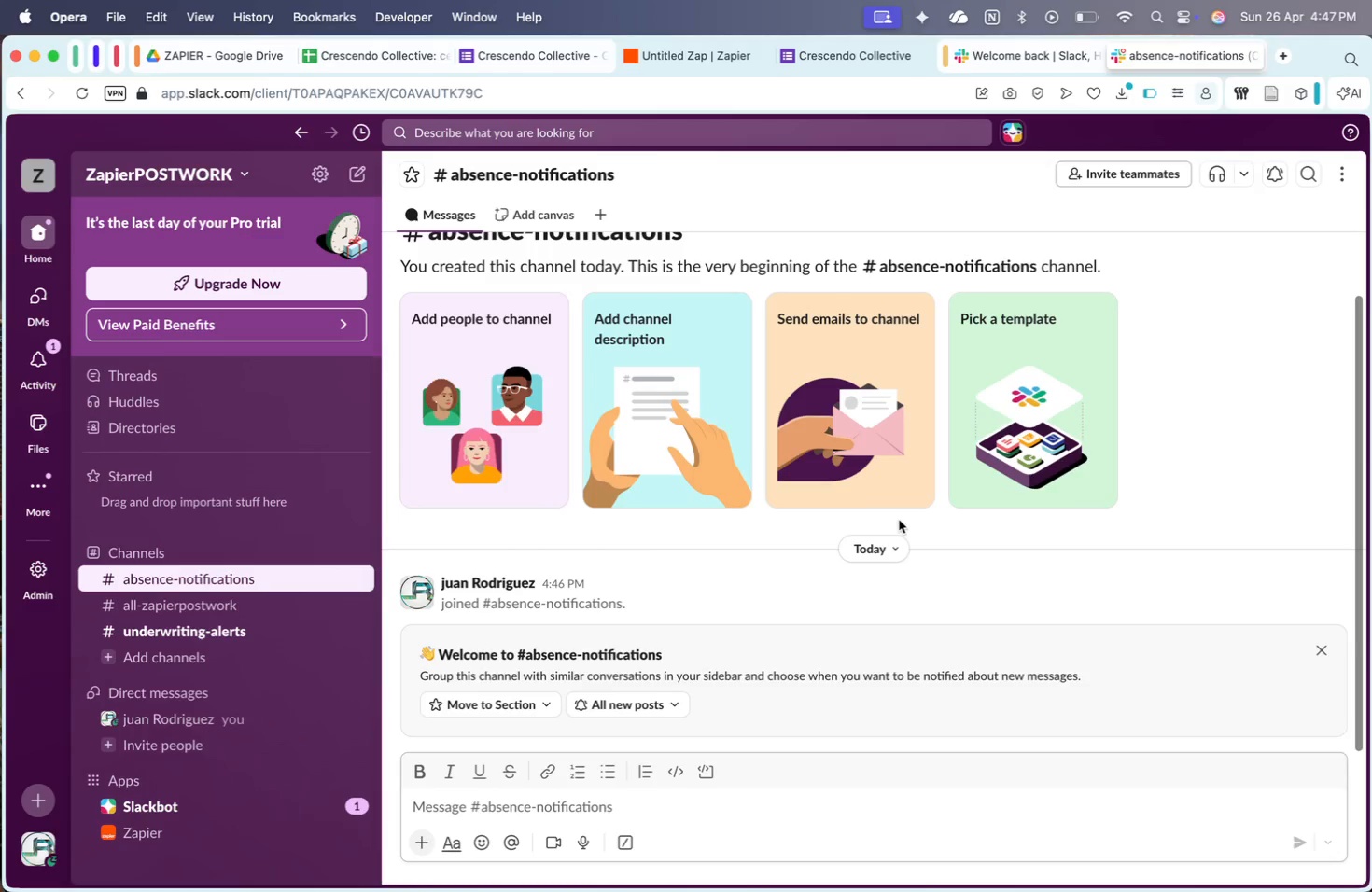 
left_click([716, 54])
 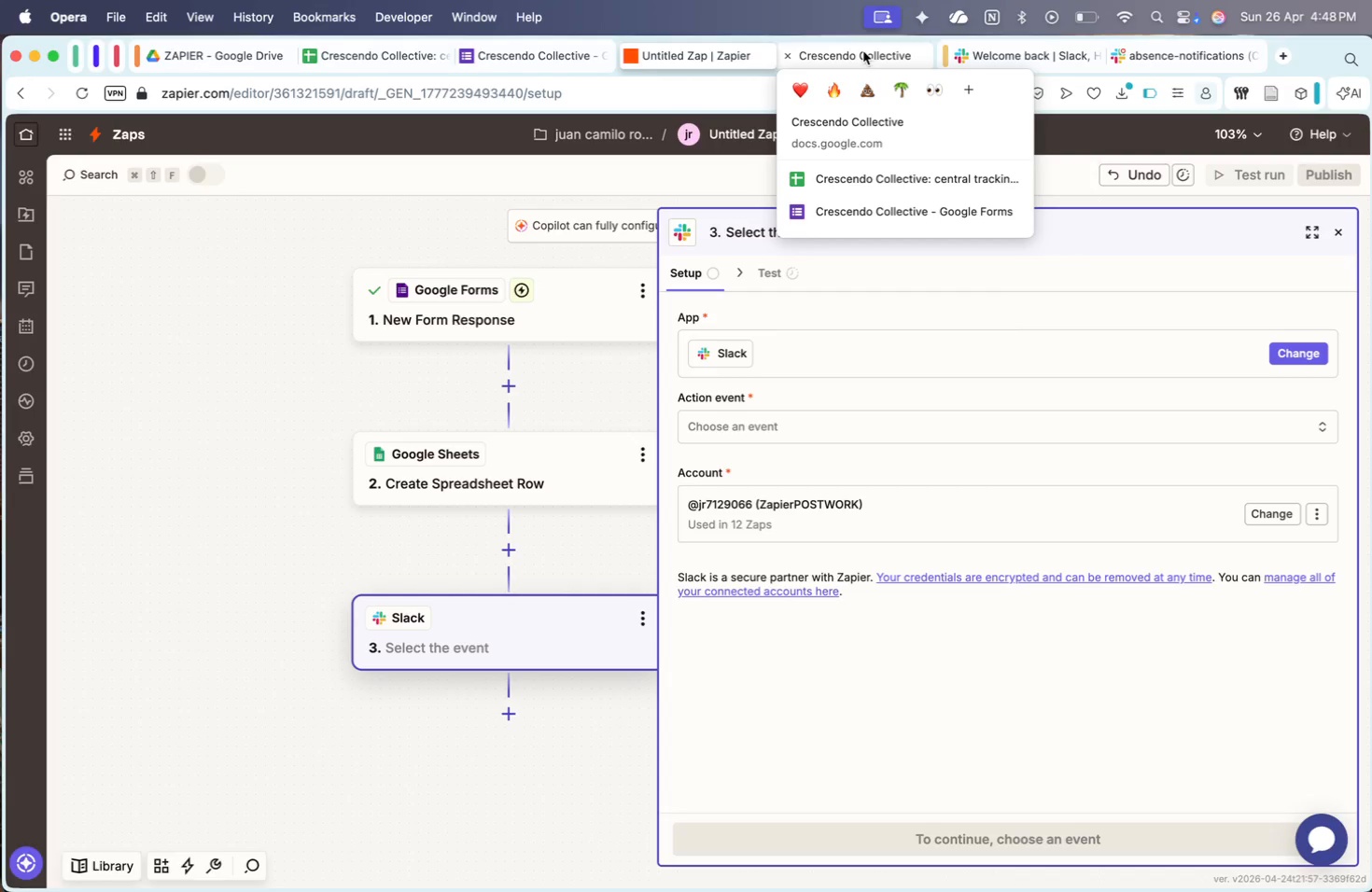 
wait(19.76)
 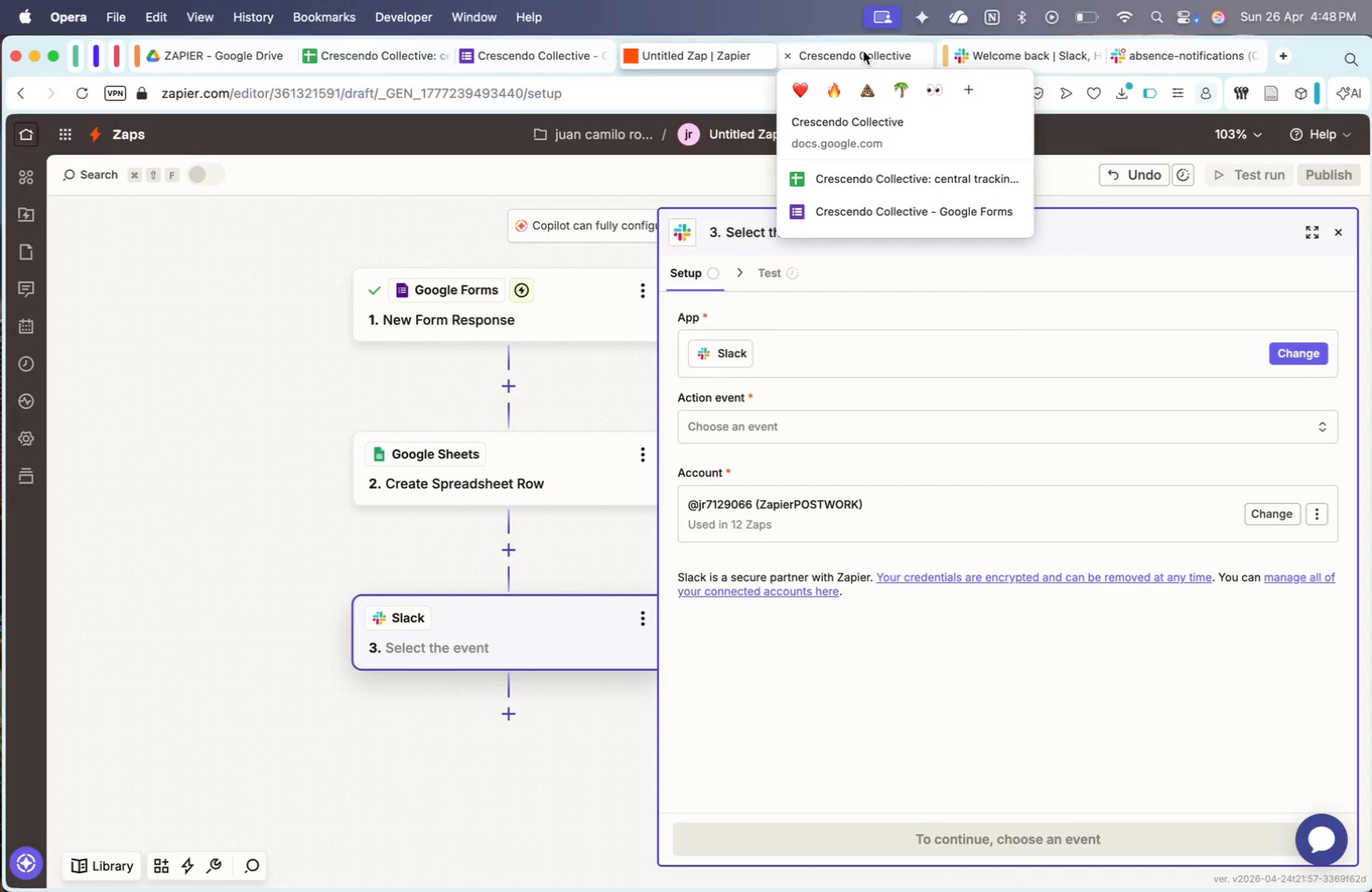 
type(post)
 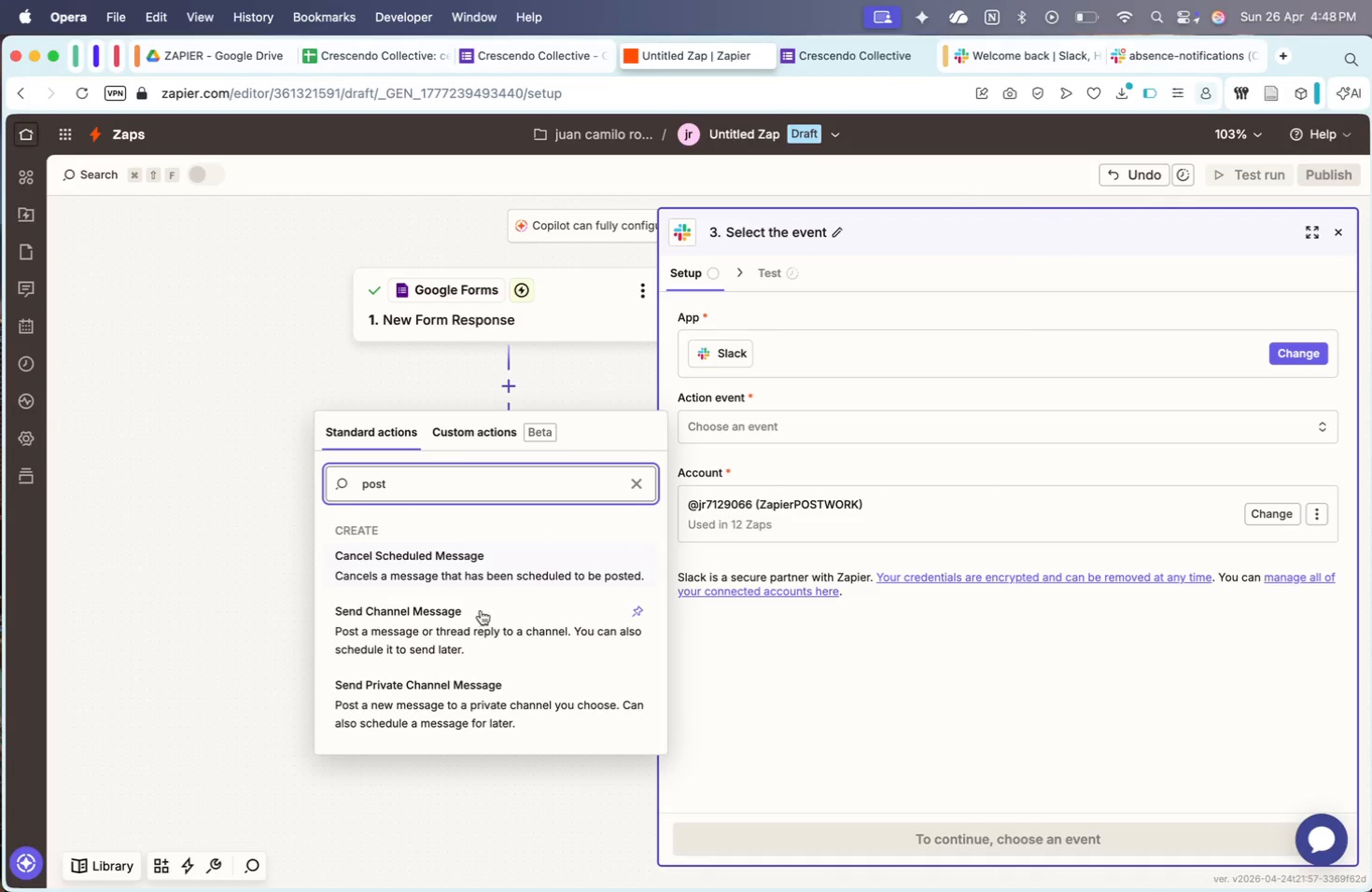 
left_click([469, 621])
 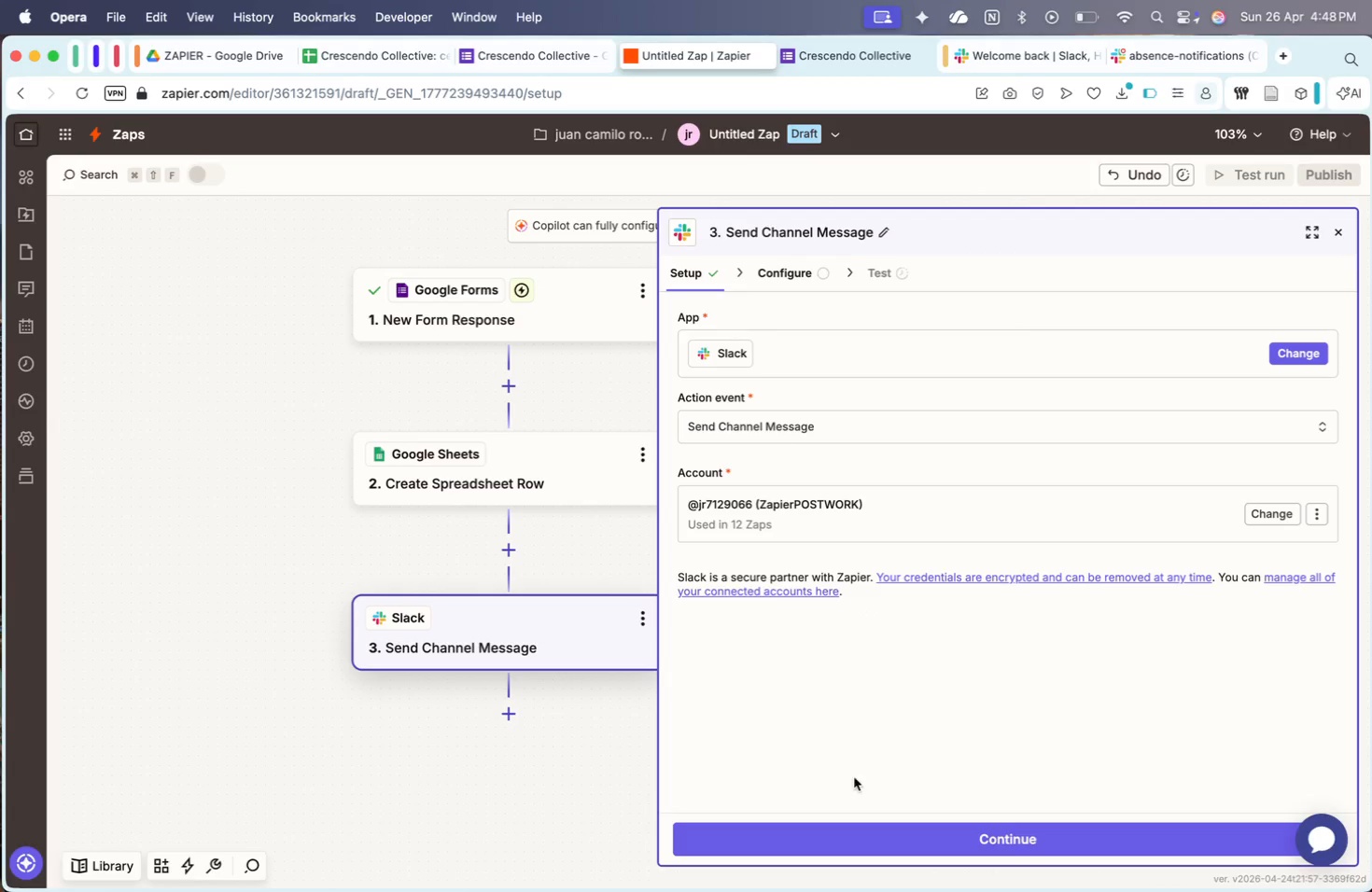 
left_click([823, 835])
 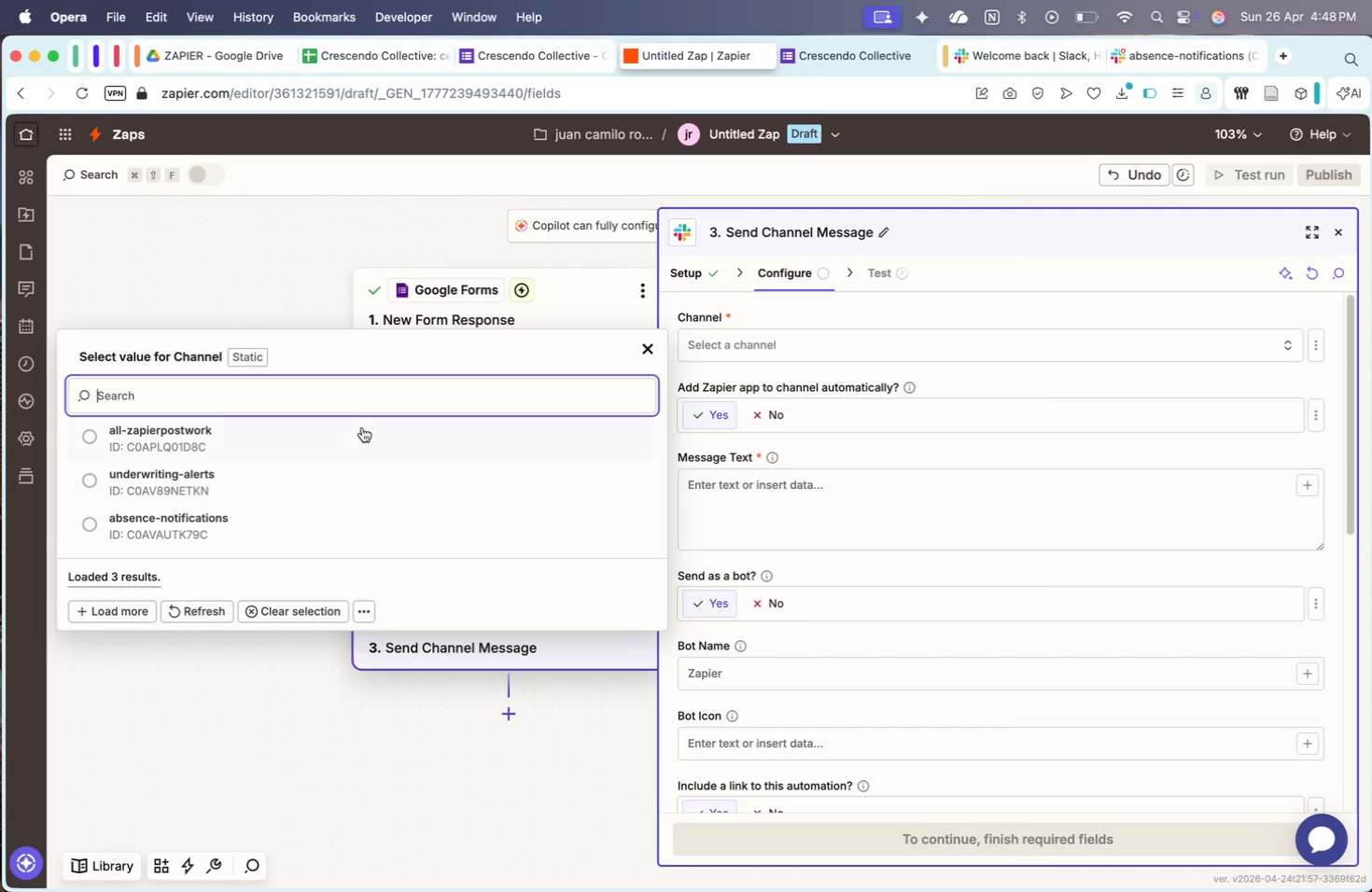 
left_click([336, 533])
 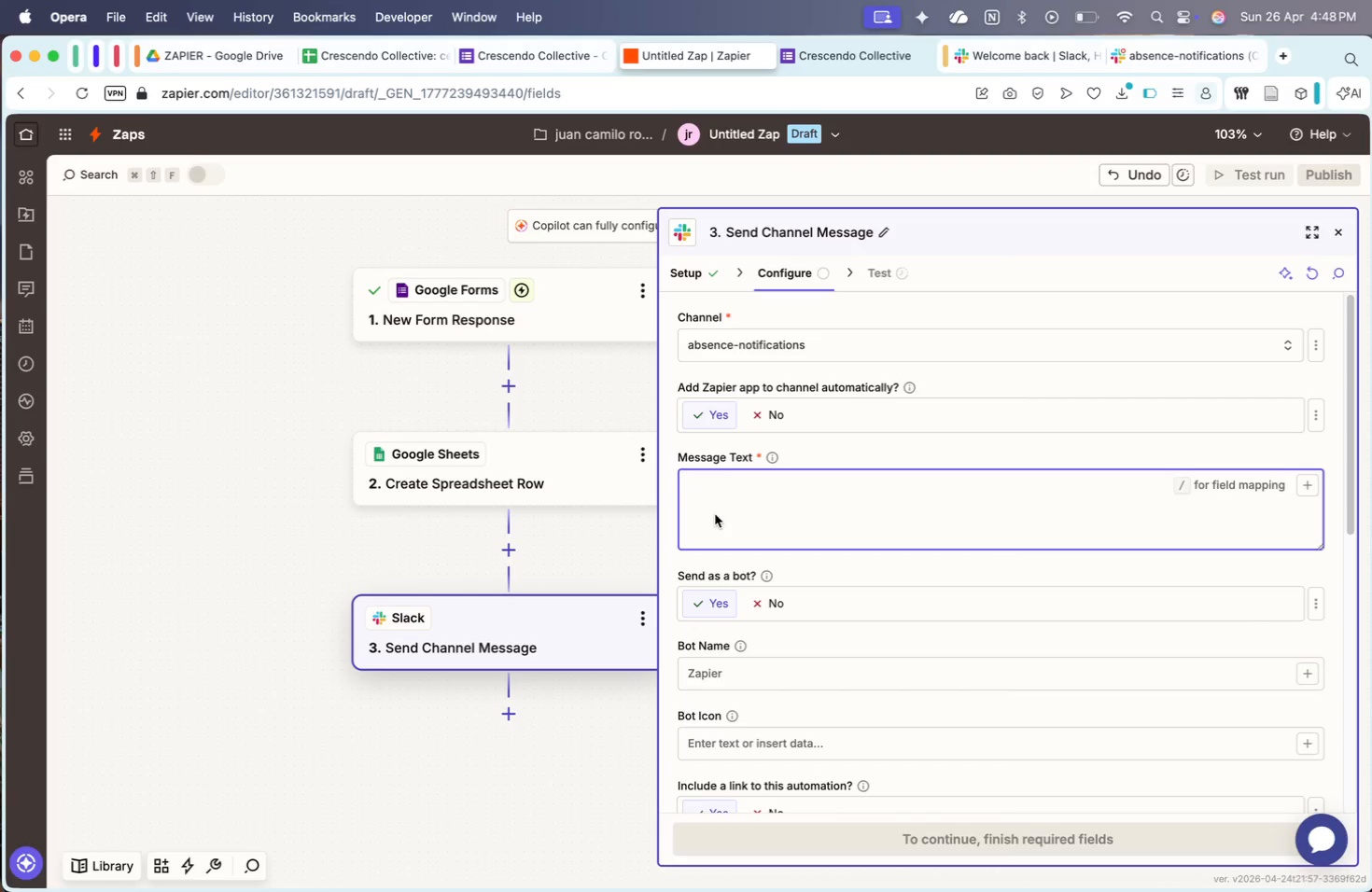 
type(Dear )